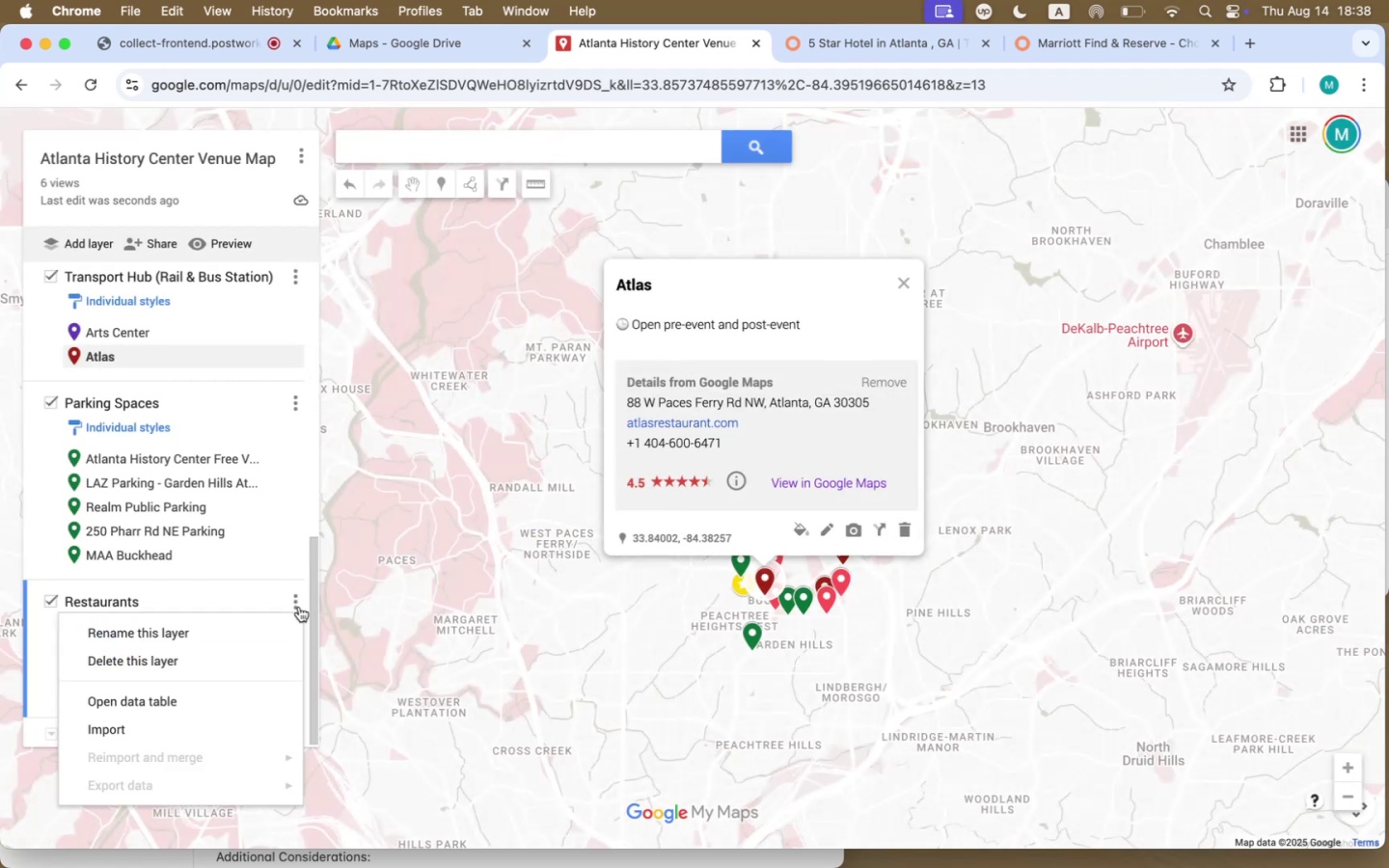 
left_click([299, 607])
 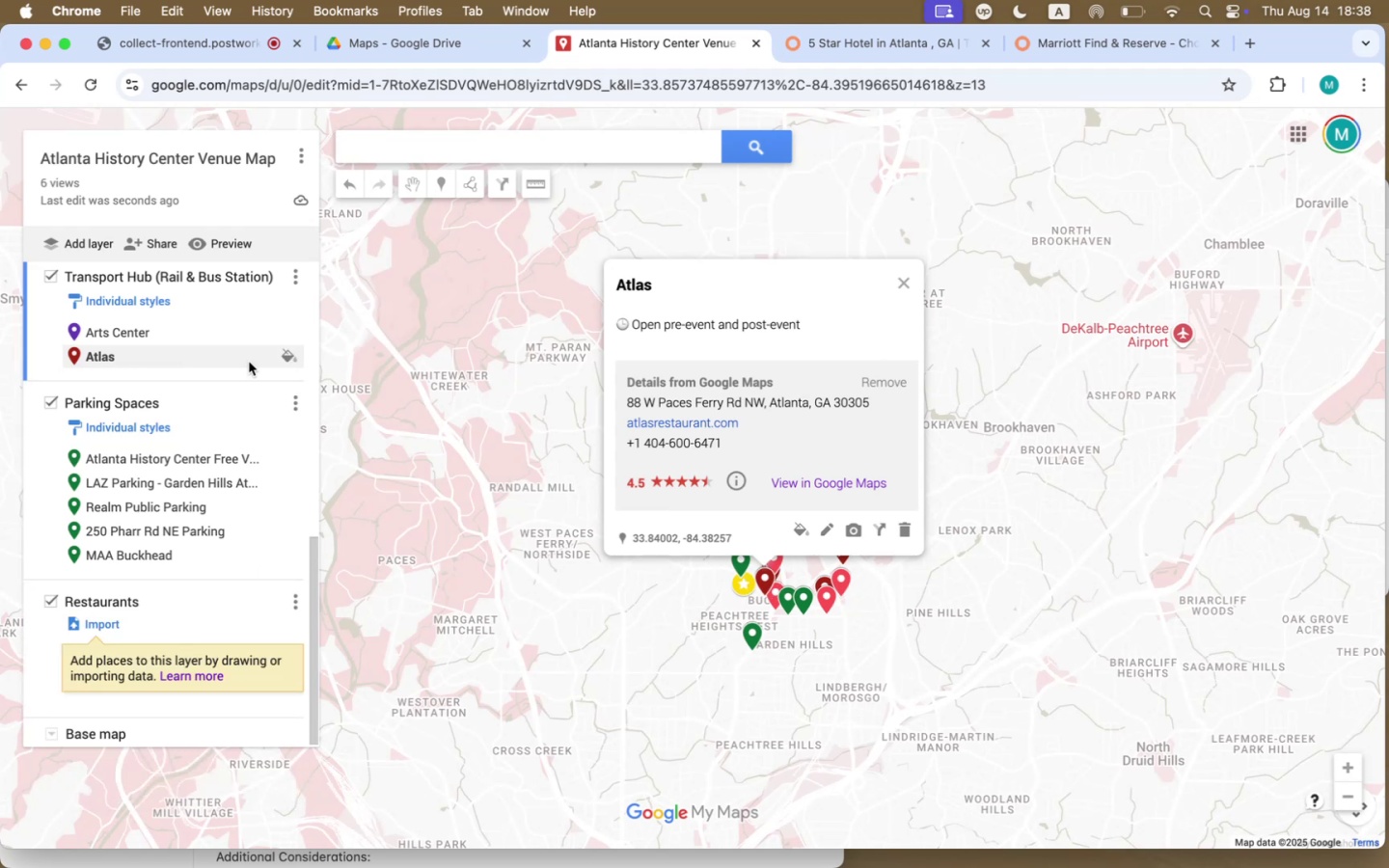 
right_click([248, 358])
 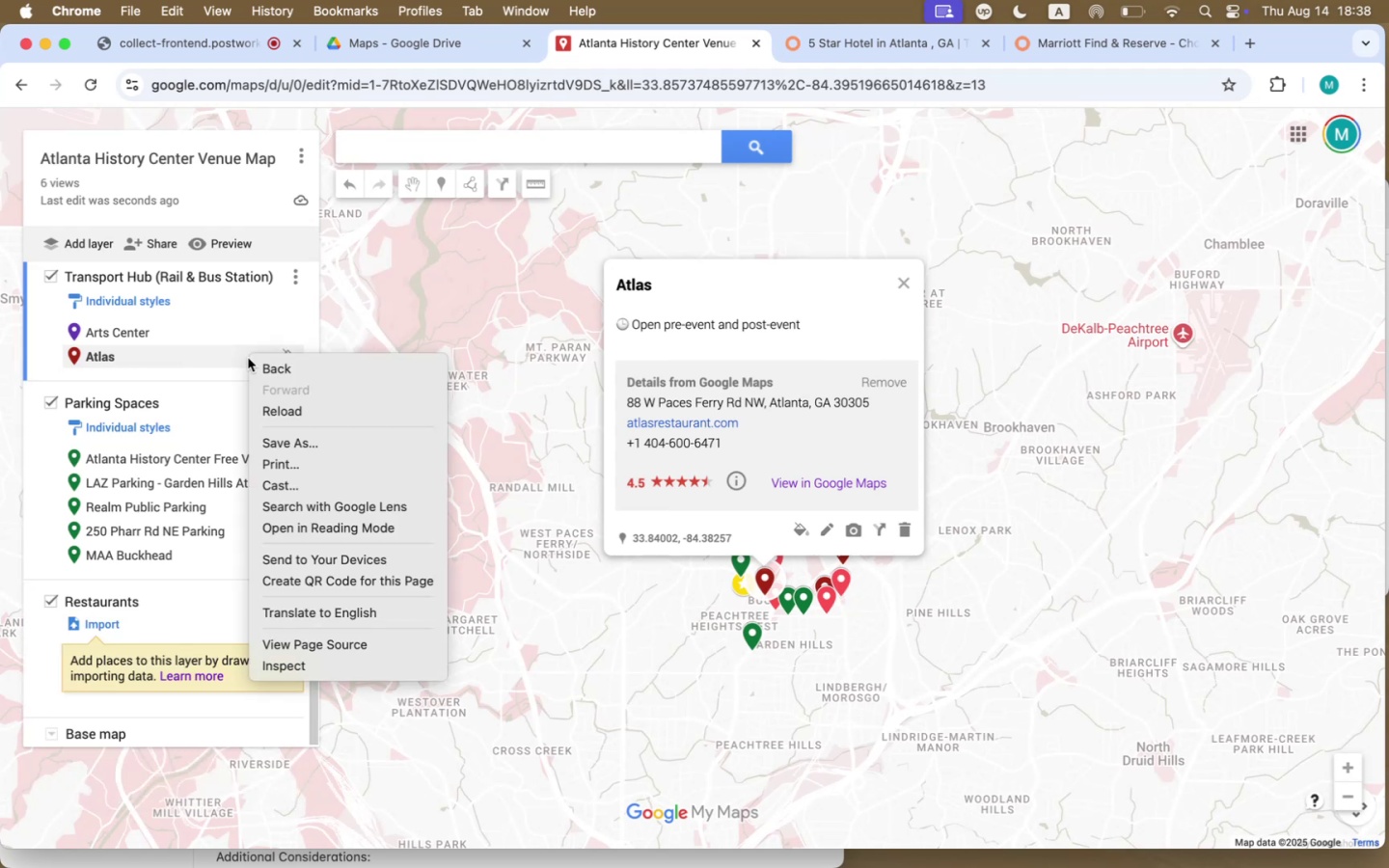 
double_click([248, 358])
 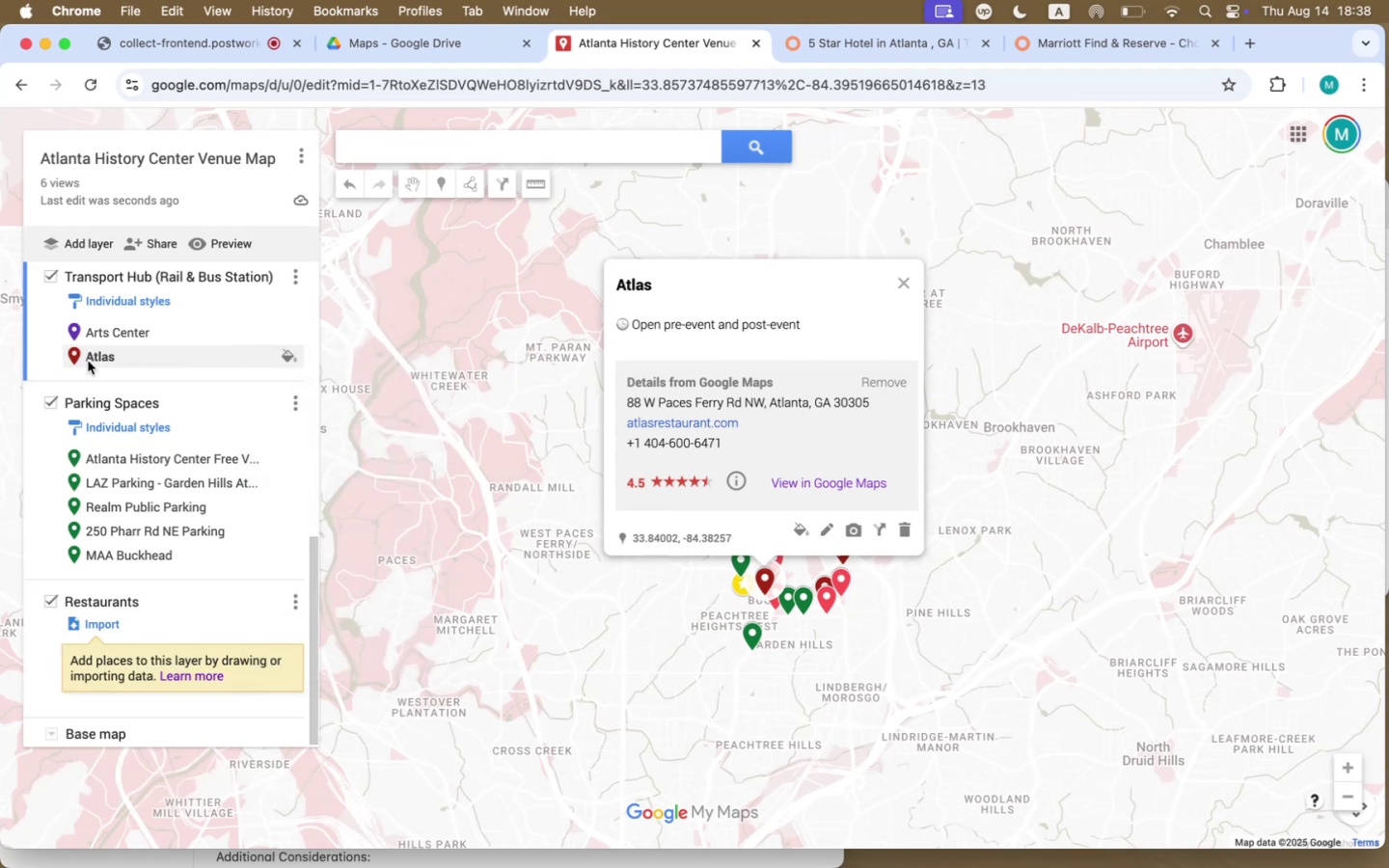 
double_click([96, 353])
 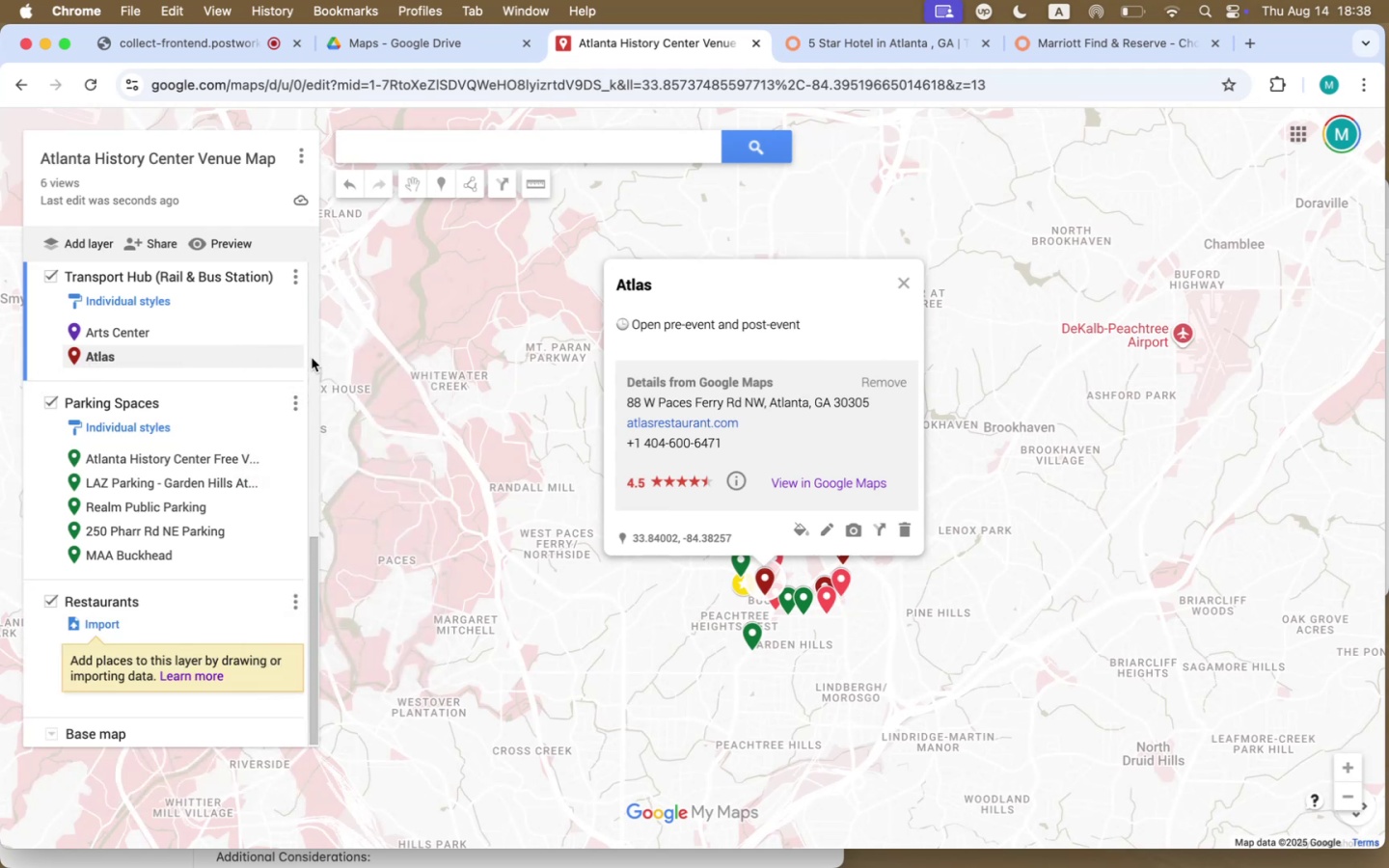 
left_click([285, 357])
 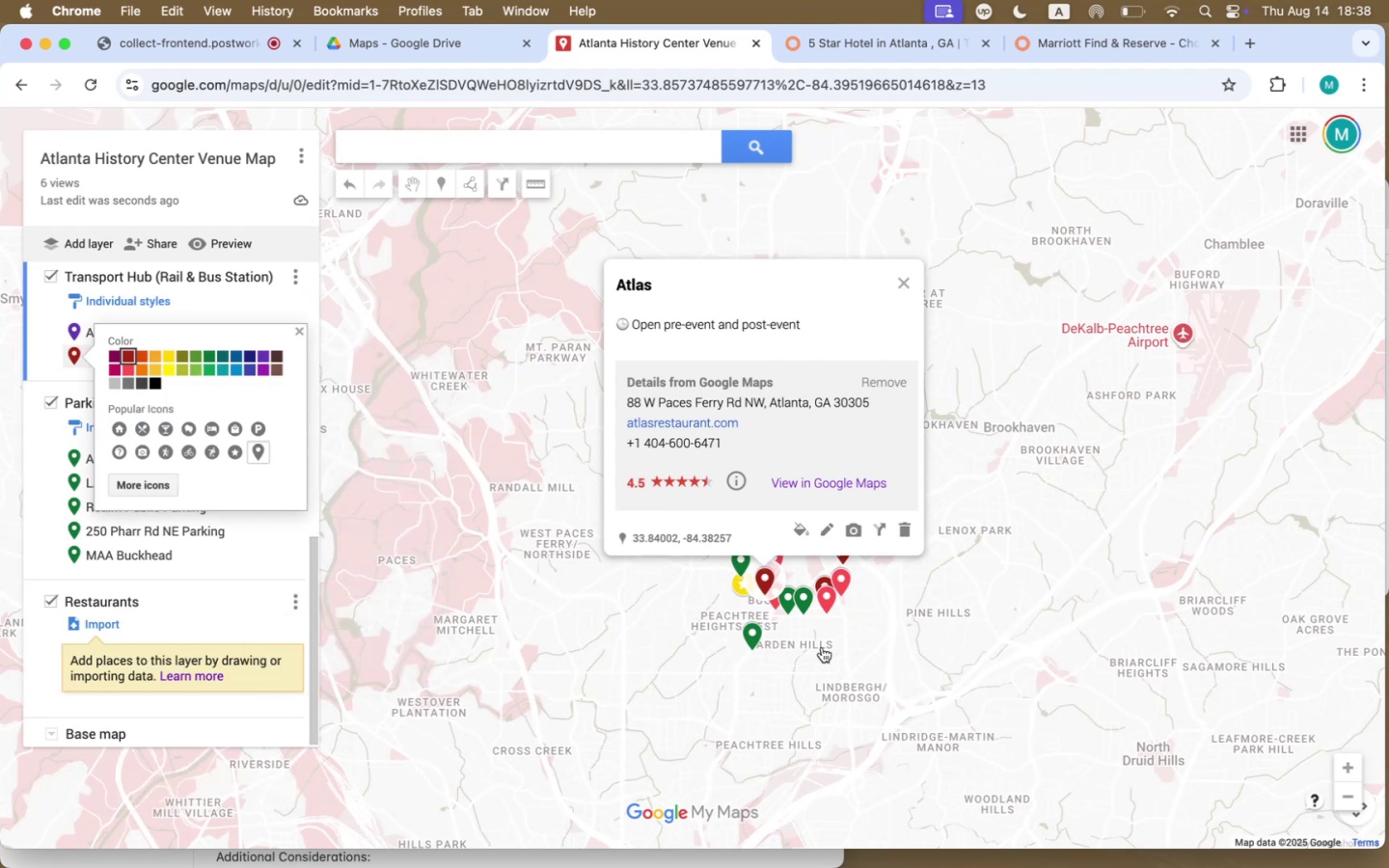 
left_click([823, 519])
 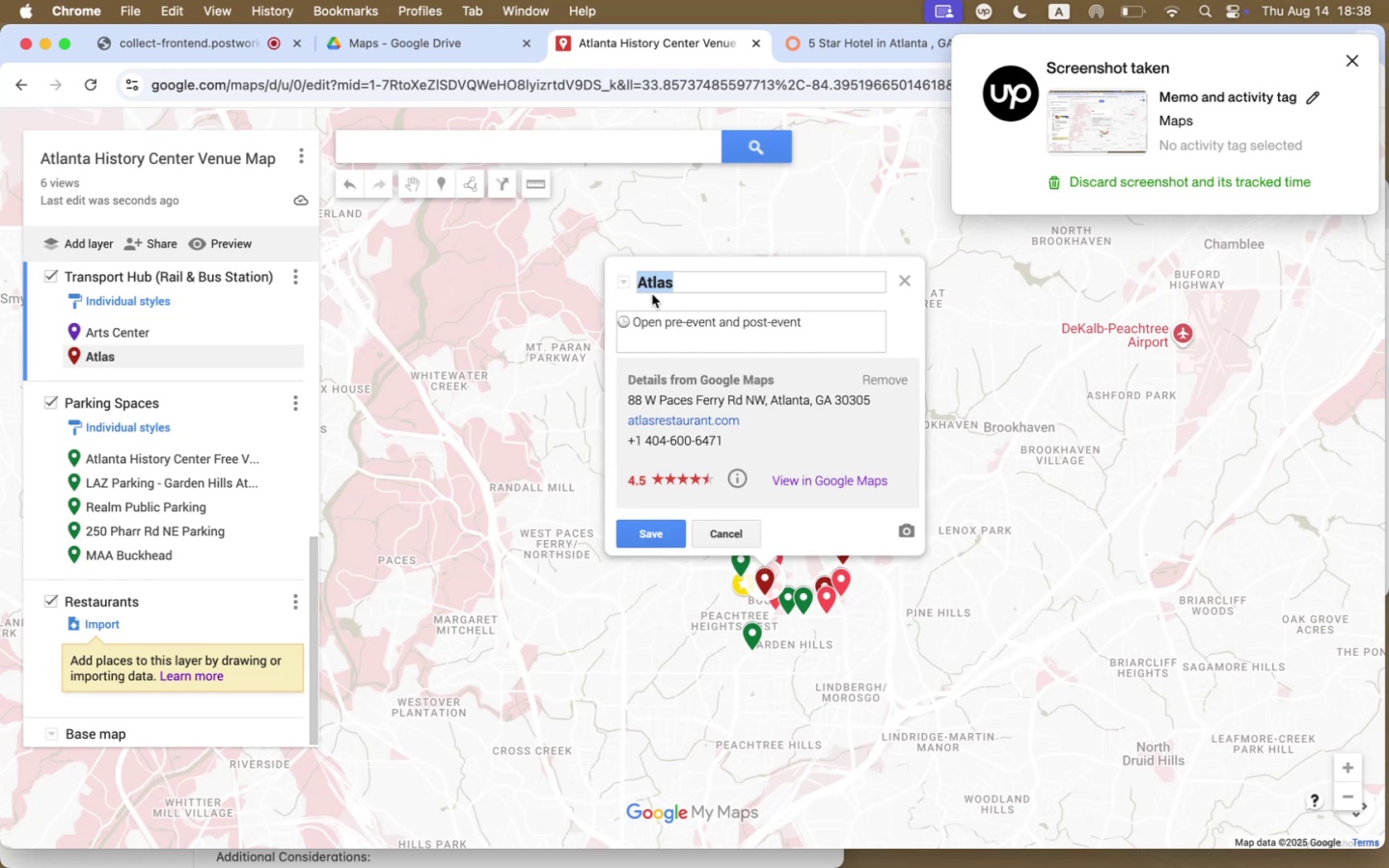 
left_click([908, 278])
 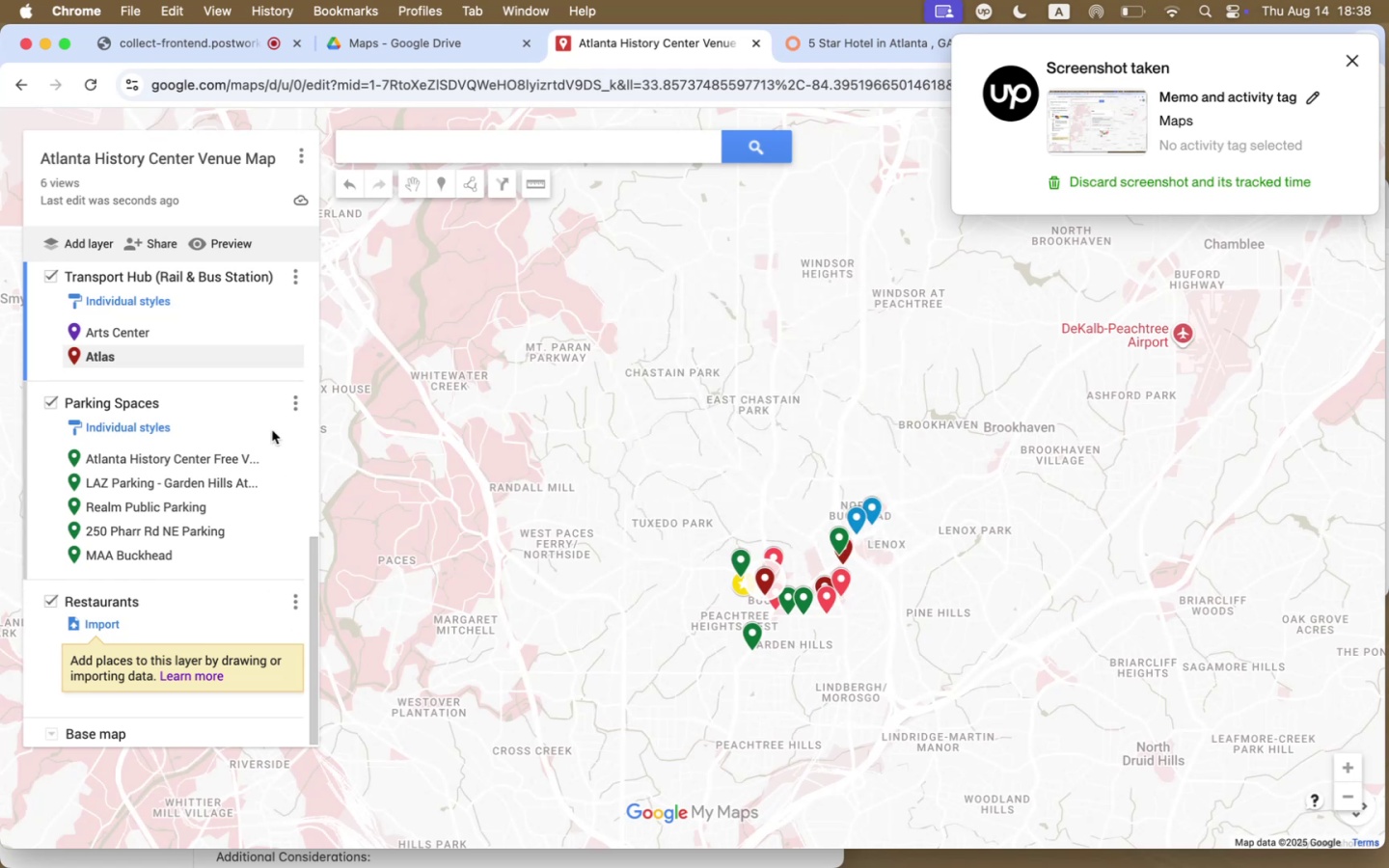 
left_click_drag(start_coordinate=[196, 356], to_coordinate=[176, 620])
 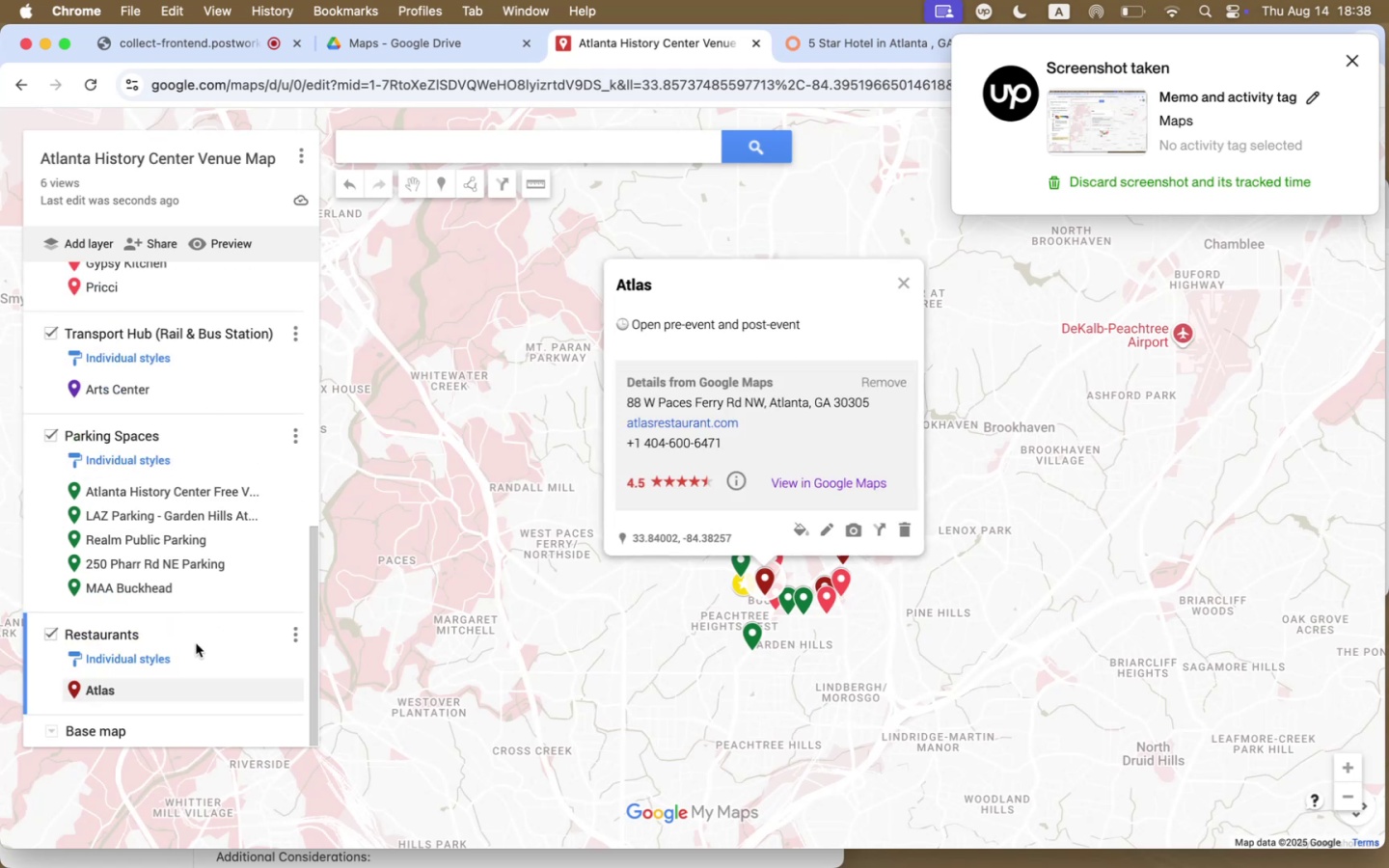 
left_click_drag(start_coordinate=[125, 632], to_coordinate=[120, 369])
 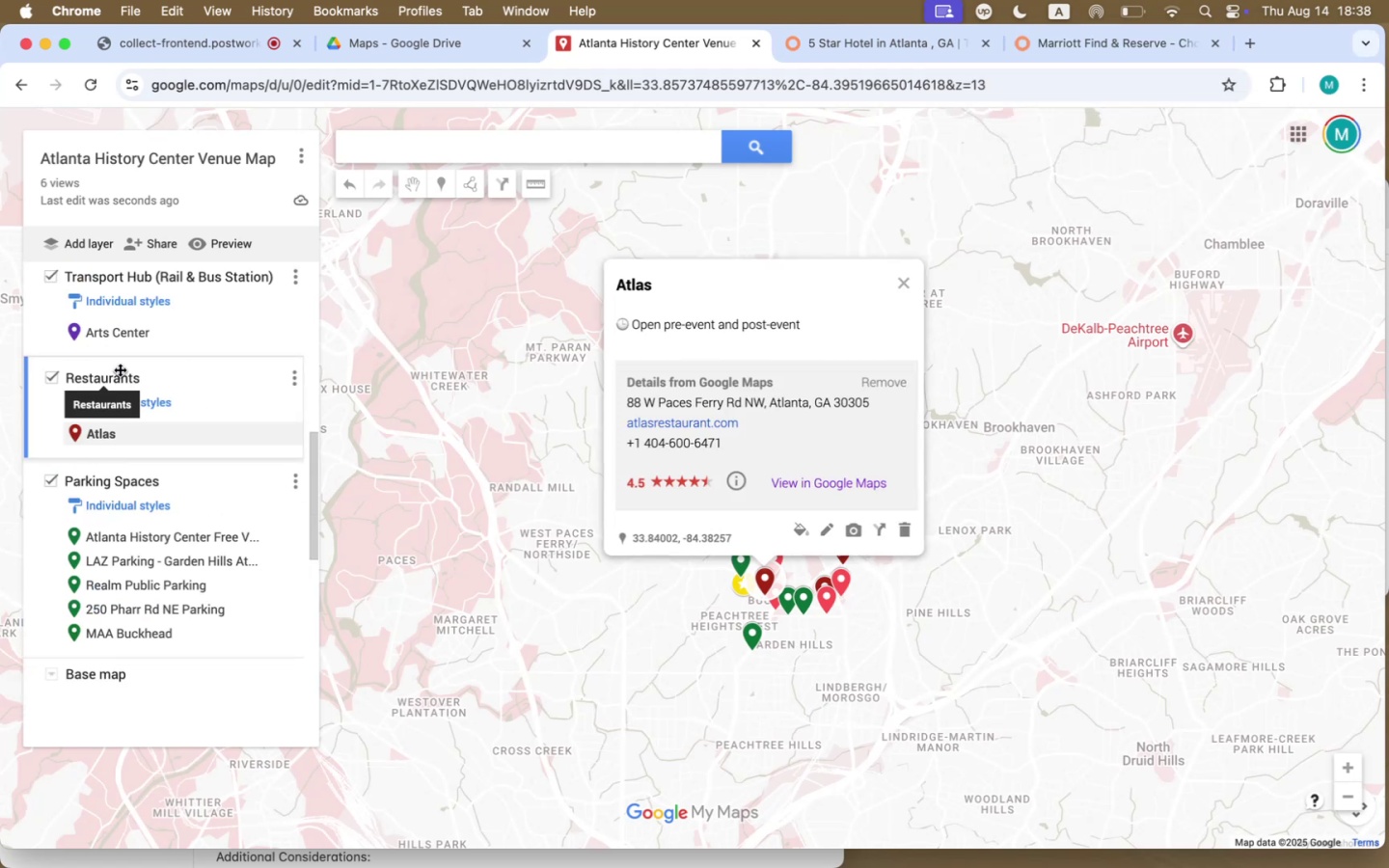 
scroll: coordinate [127, 597], scroll_direction: up, amount: 20.0
 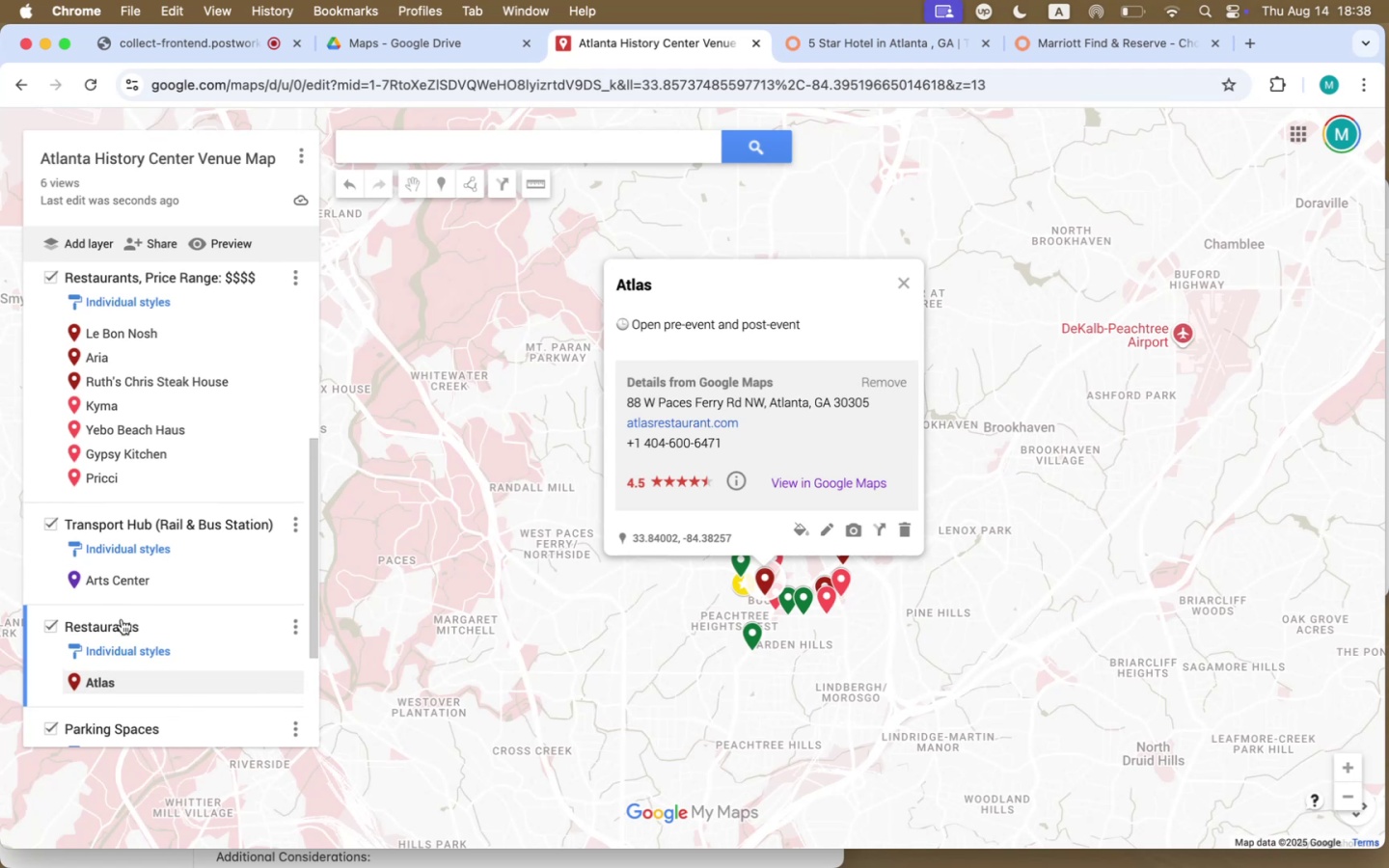 
left_click_drag(start_coordinate=[119, 622], to_coordinate=[125, 510])
 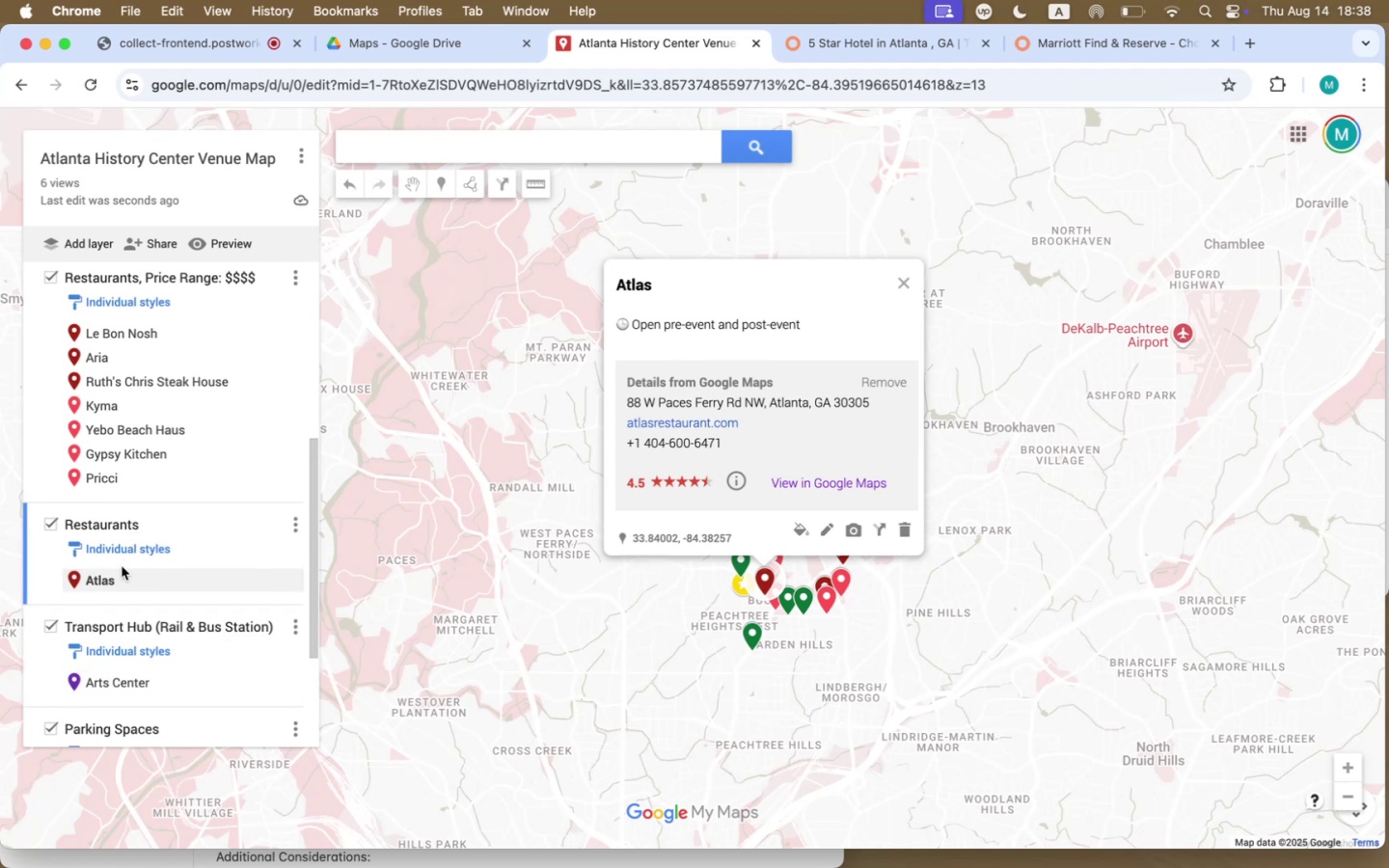 
left_click_drag(start_coordinate=[110, 578], to_coordinate=[126, 329])
 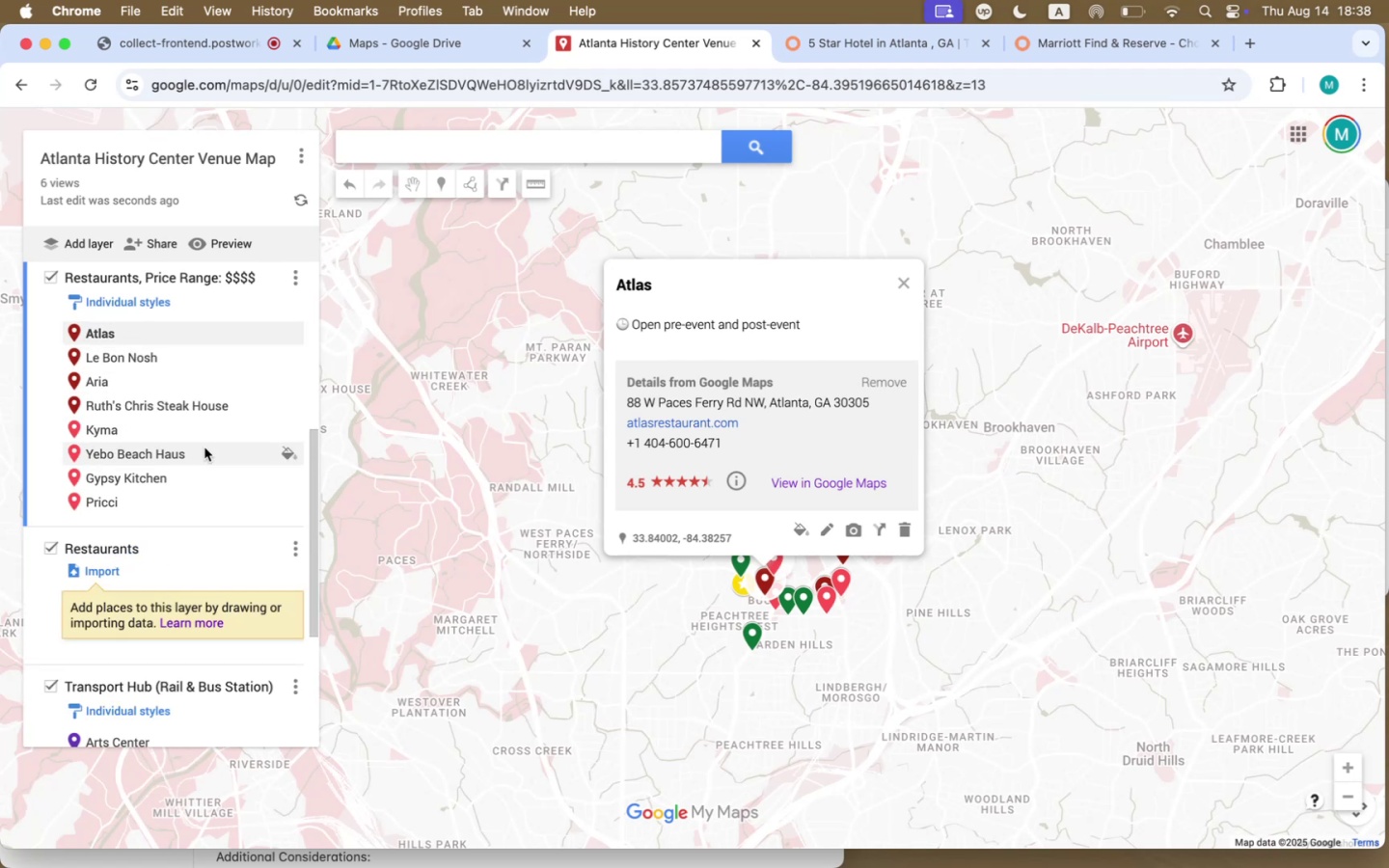 
scroll: coordinate [166, 448], scroll_direction: up, amount: 7.0
 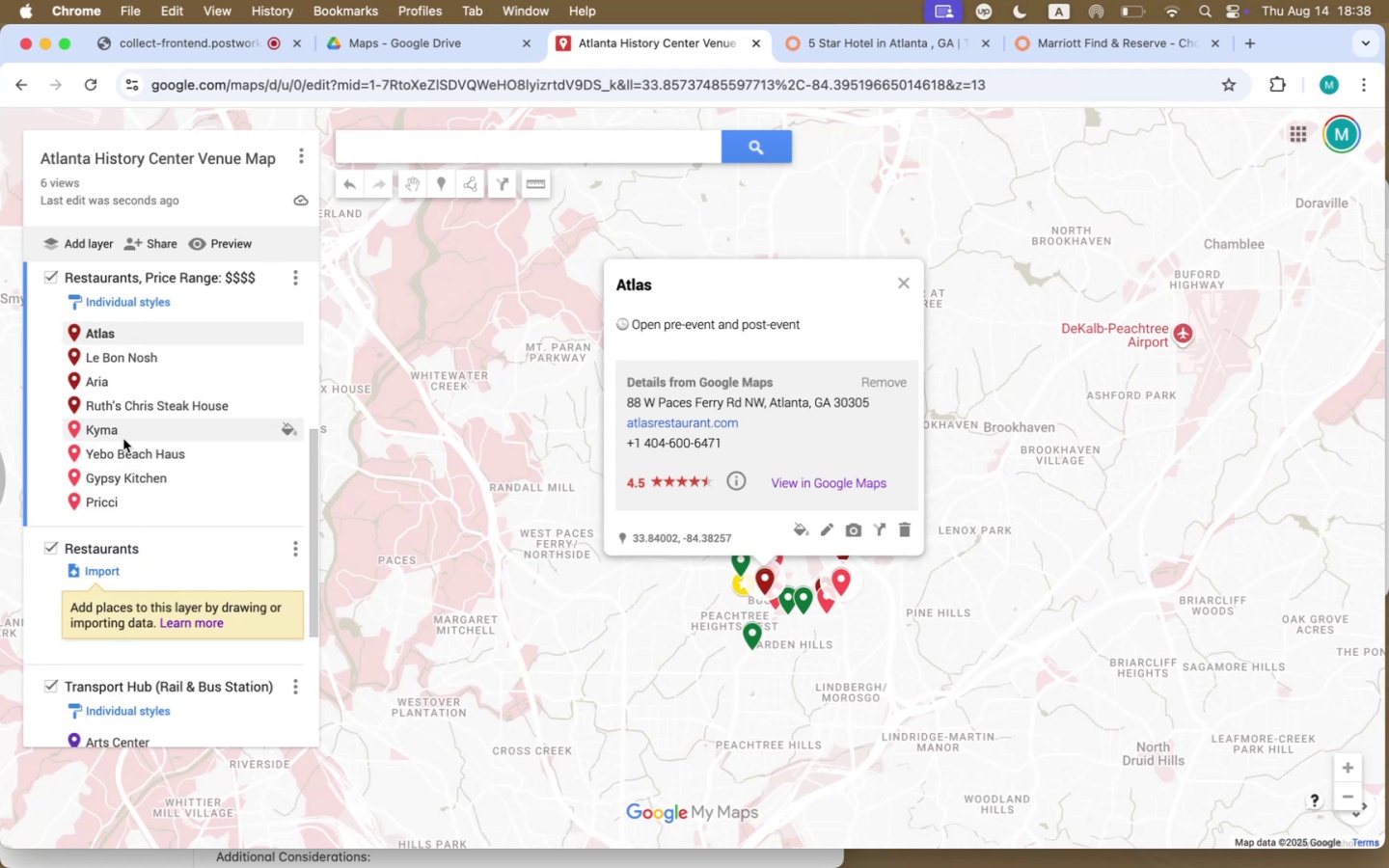 
left_click_drag(start_coordinate=[119, 432], to_coordinate=[144, 567])
 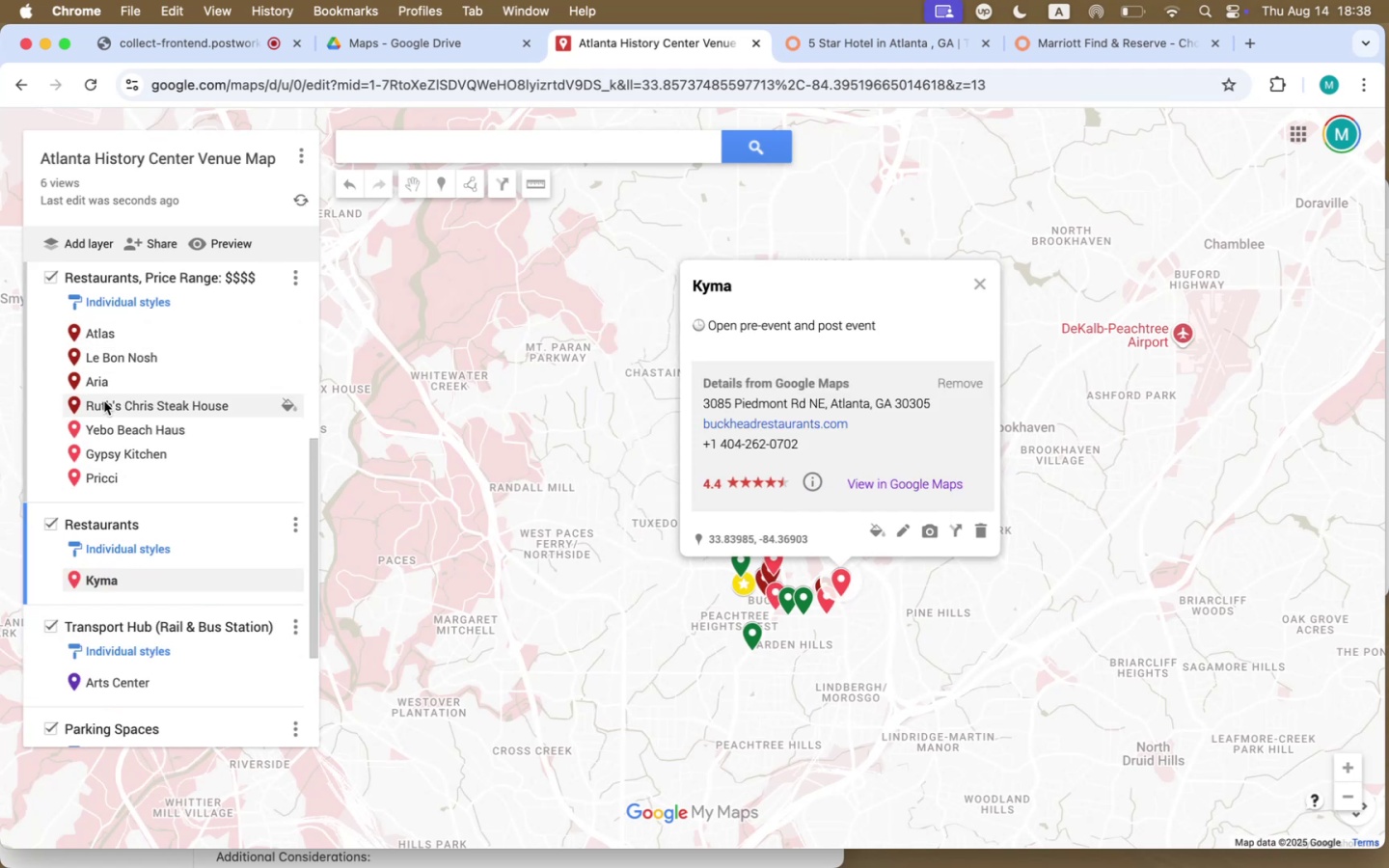 
left_click_drag(start_coordinate=[104, 427], to_coordinate=[132, 579])
 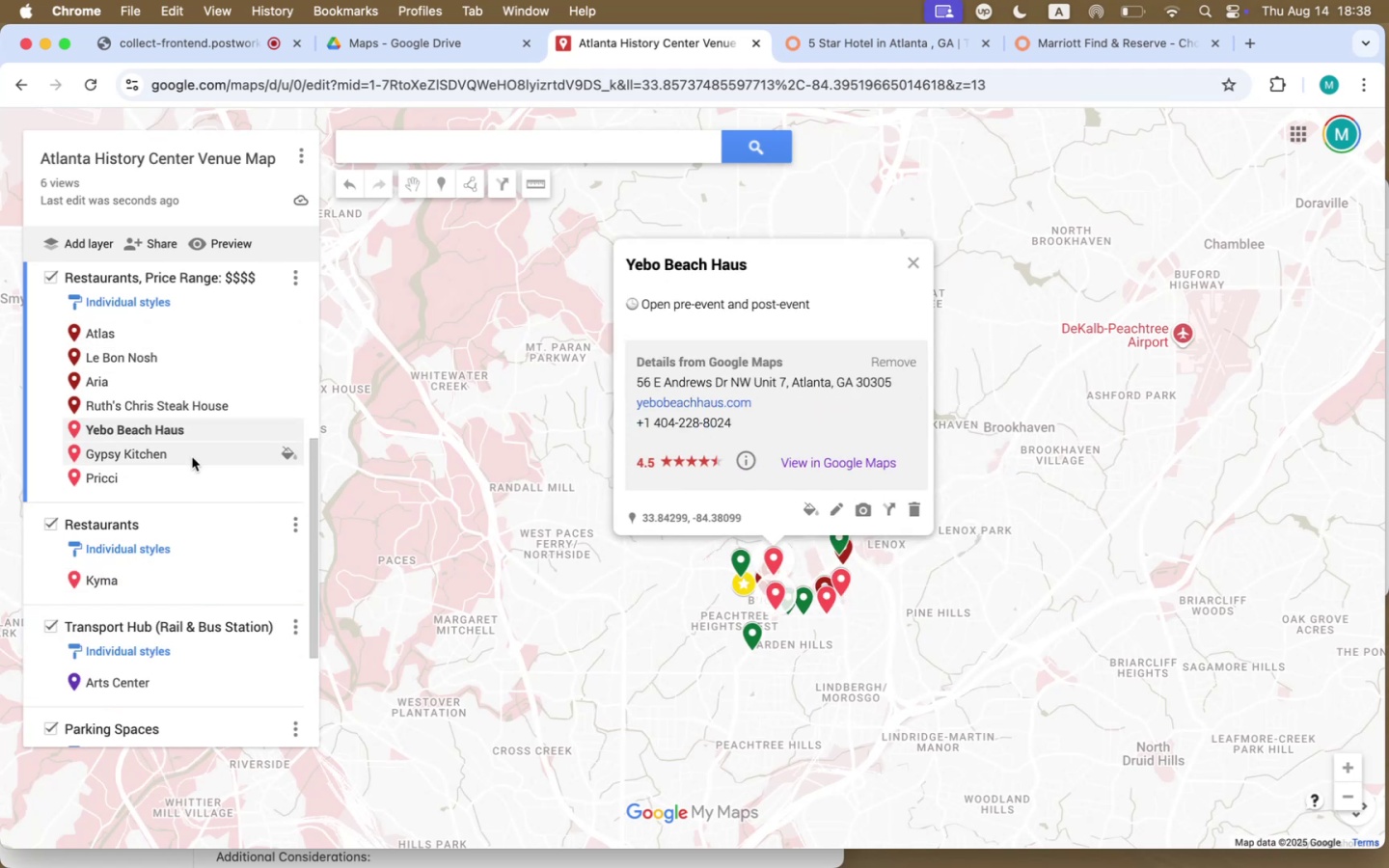 
left_click_drag(start_coordinate=[193, 431], to_coordinate=[140, 573])
 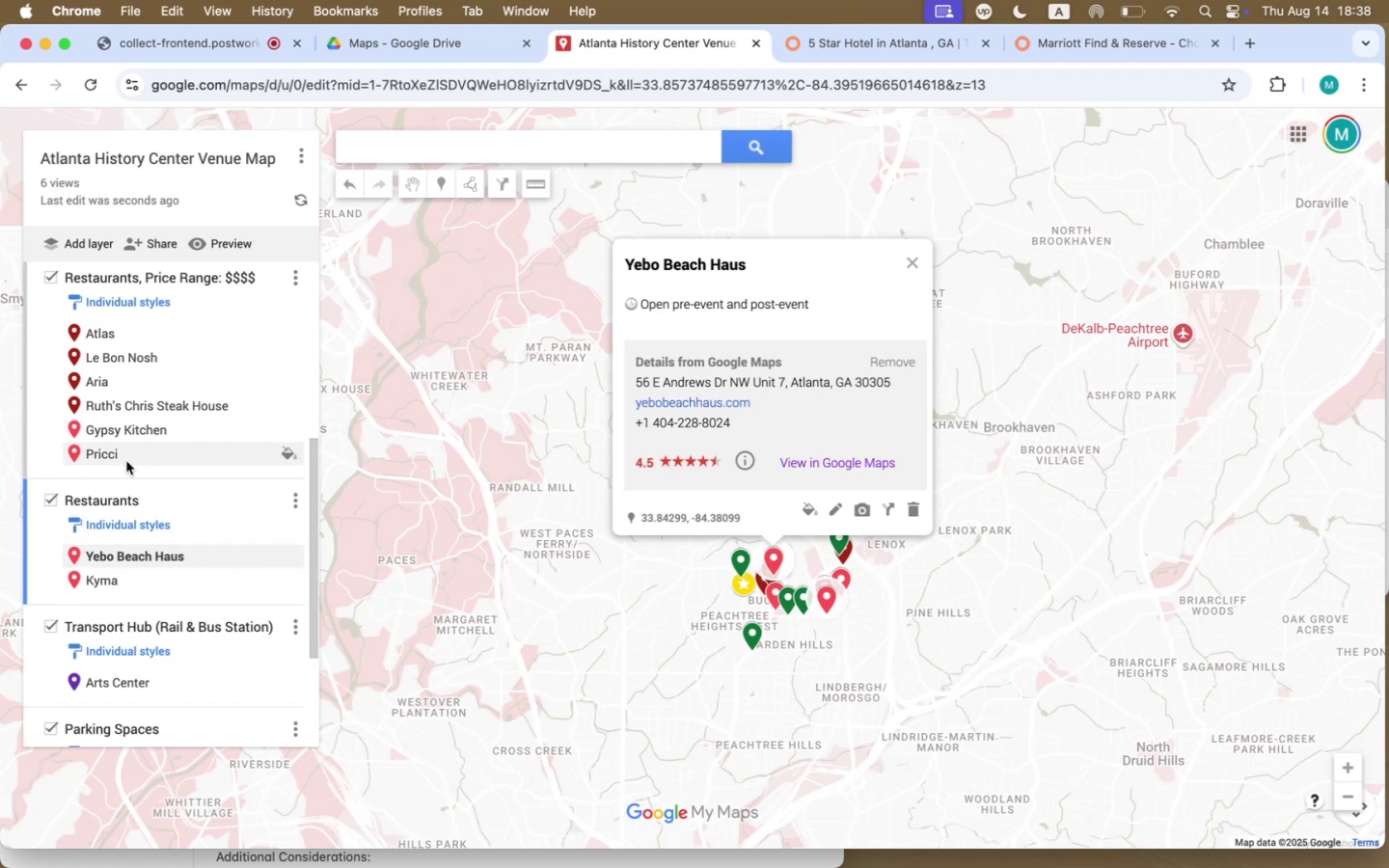 
left_click_drag(start_coordinate=[129, 427], to_coordinate=[123, 578])
 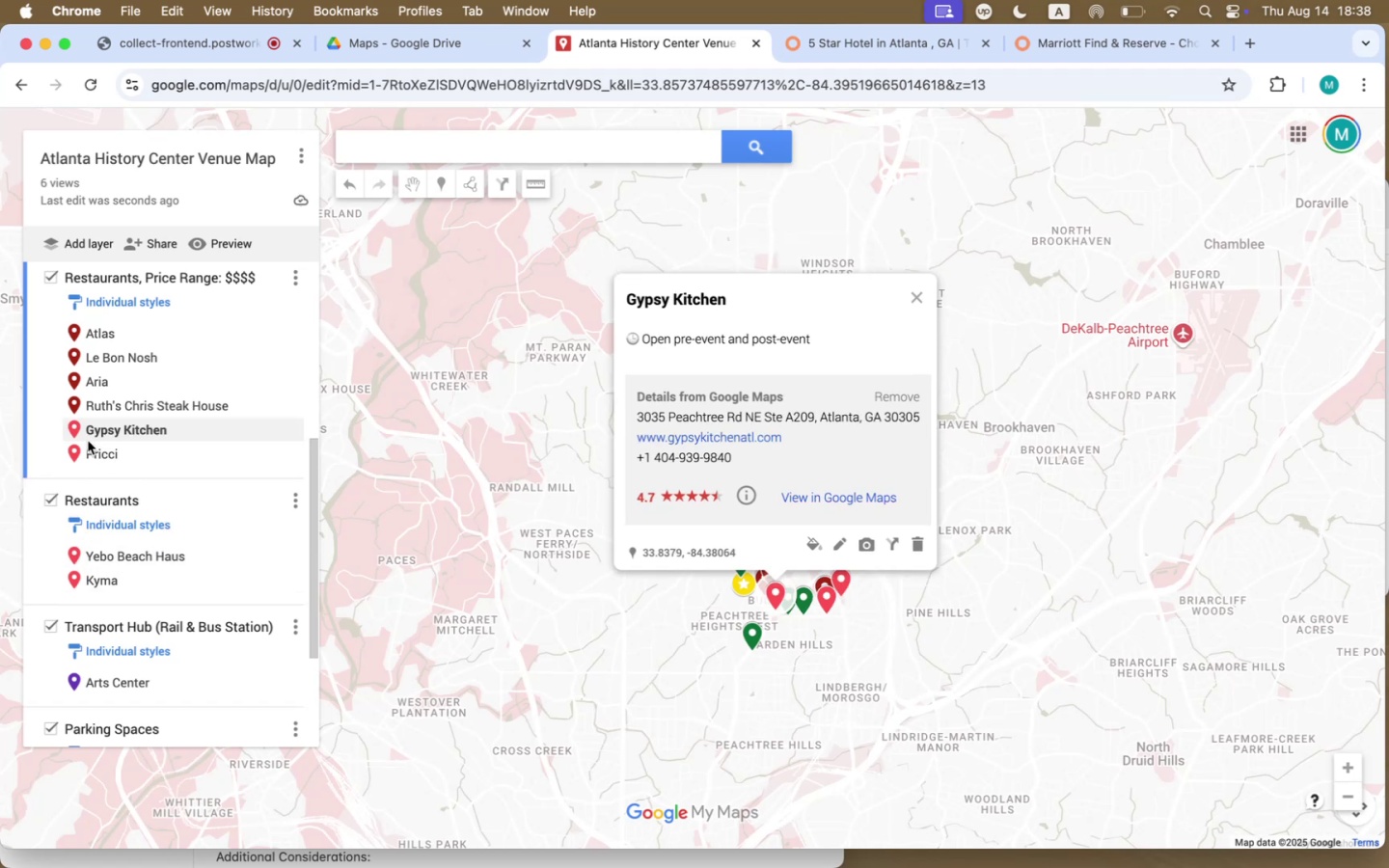 
left_click_drag(start_coordinate=[80, 428], to_coordinate=[123, 569])
 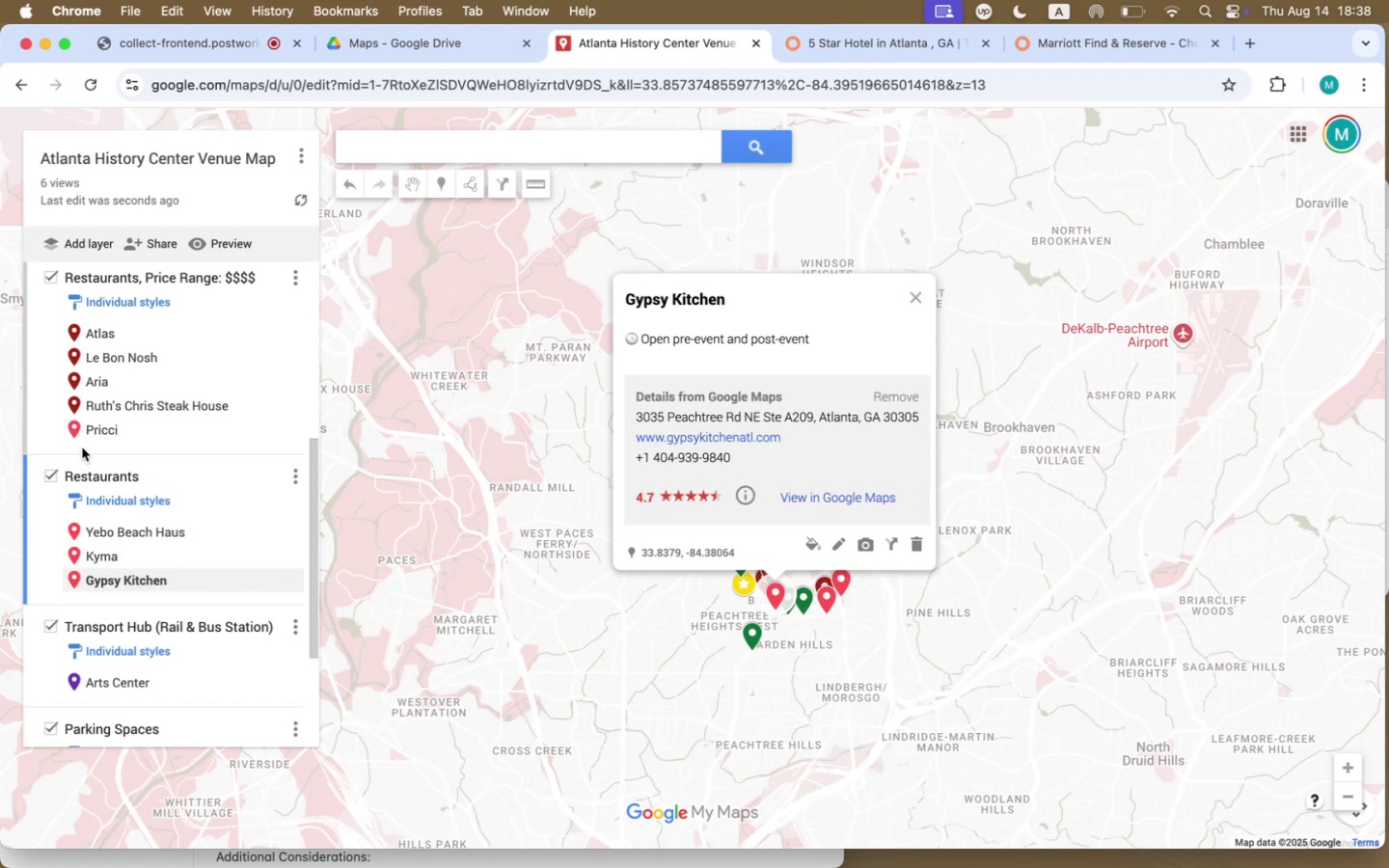 
left_click_drag(start_coordinate=[78, 430], to_coordinate=[130, 573])
 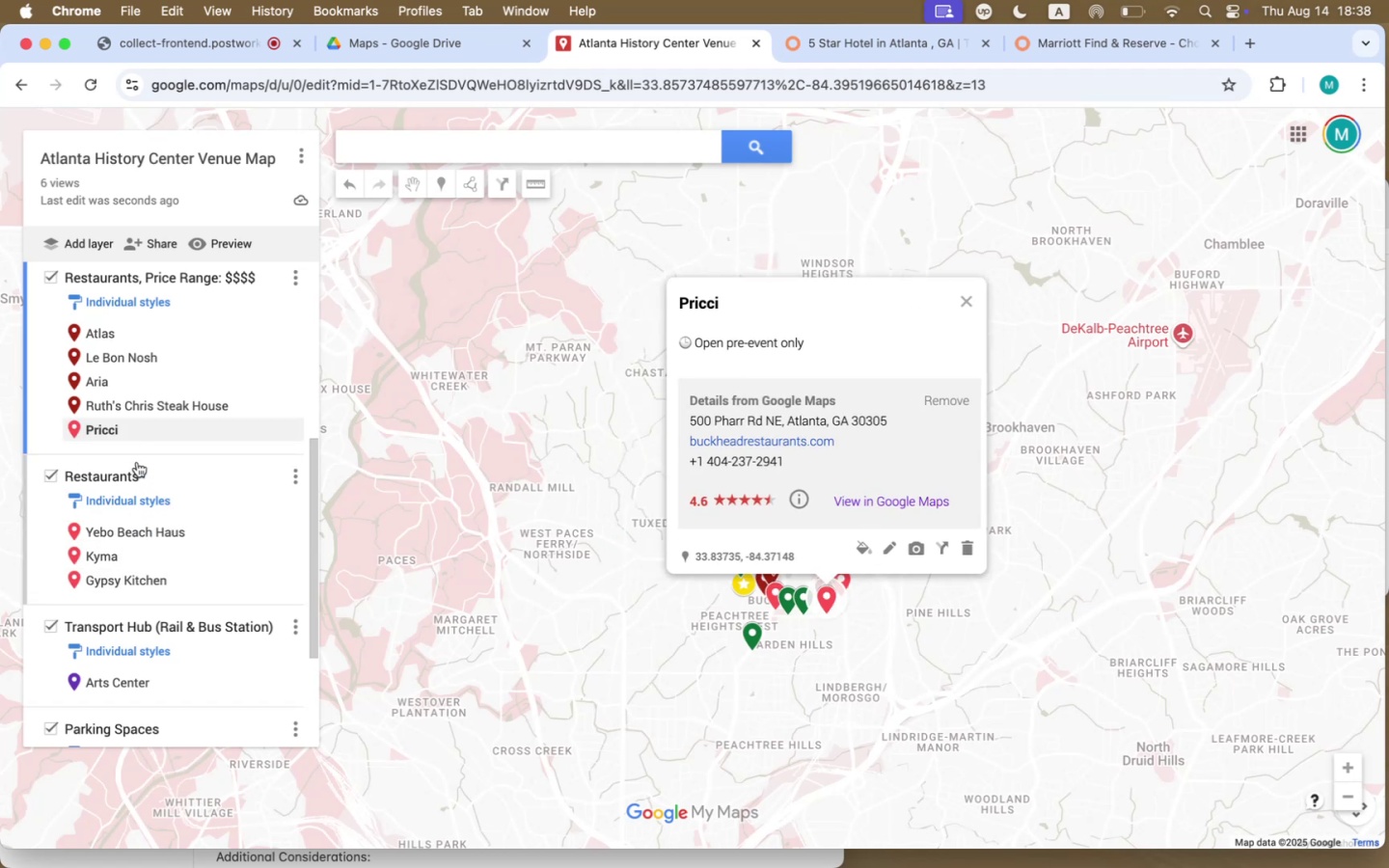 
left_click_drag(start_coordinate=[131, 431], to_coordinate=[117, 532])
 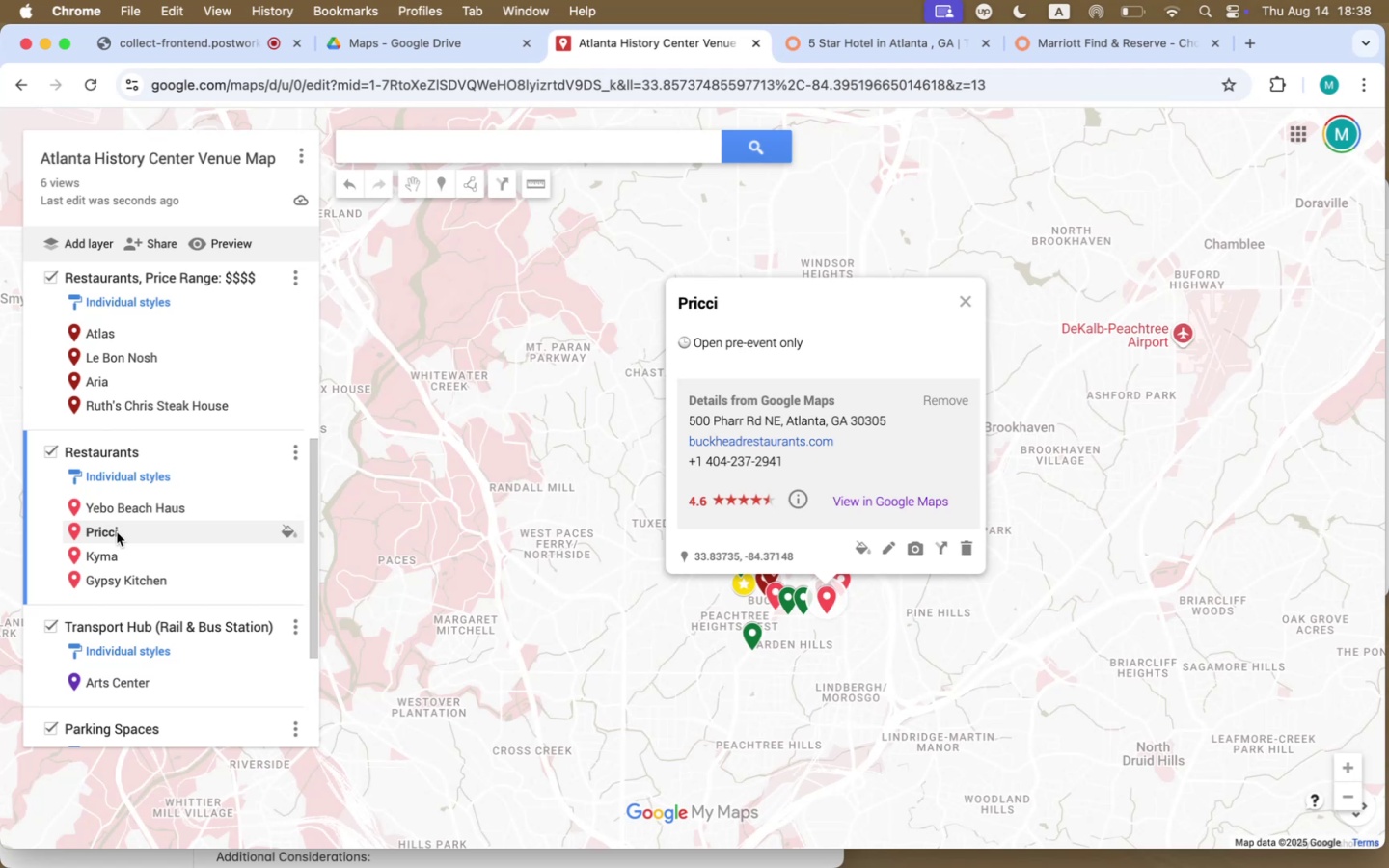 
left_click([104, 338])
 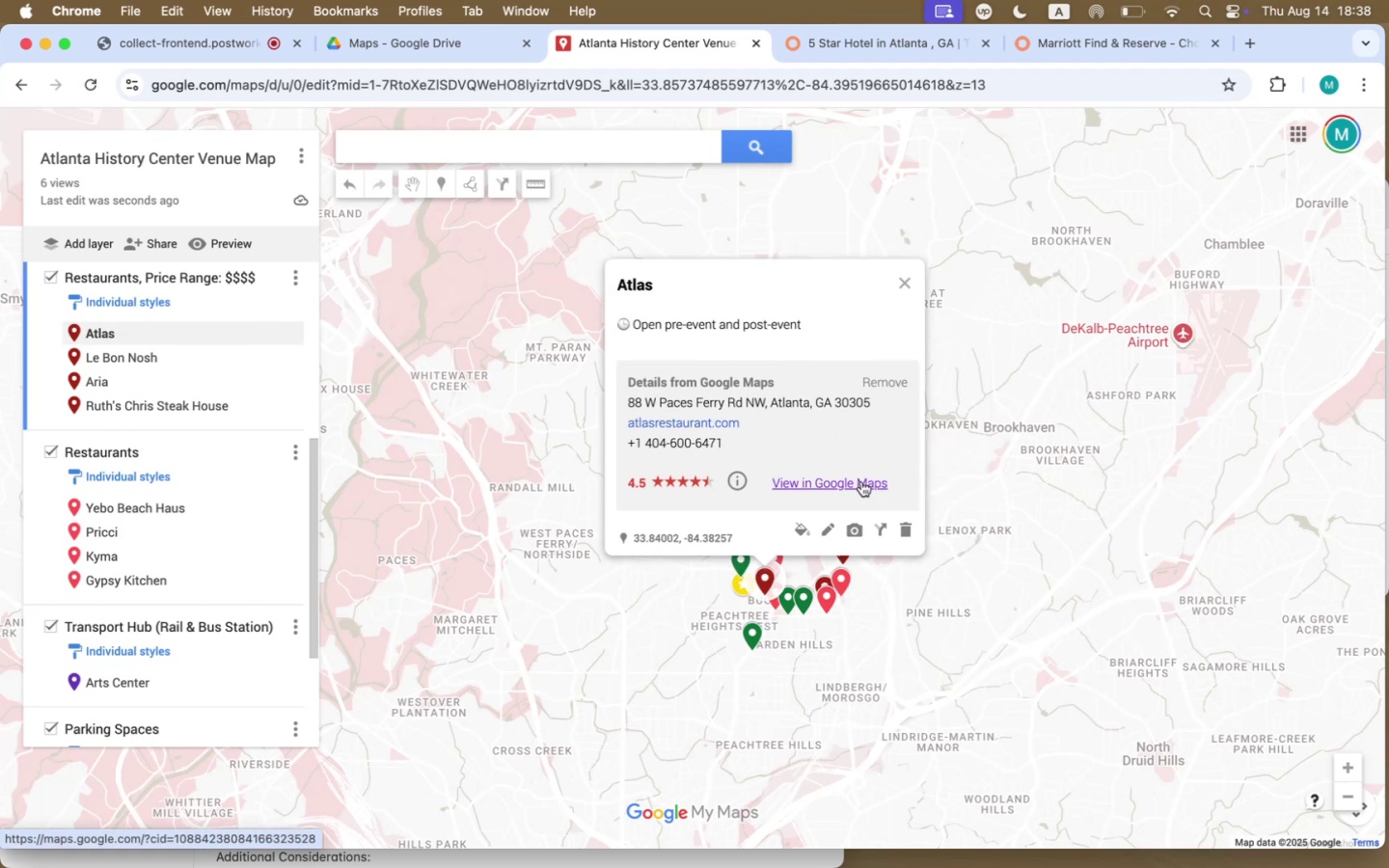 
left_click([861, 481])
 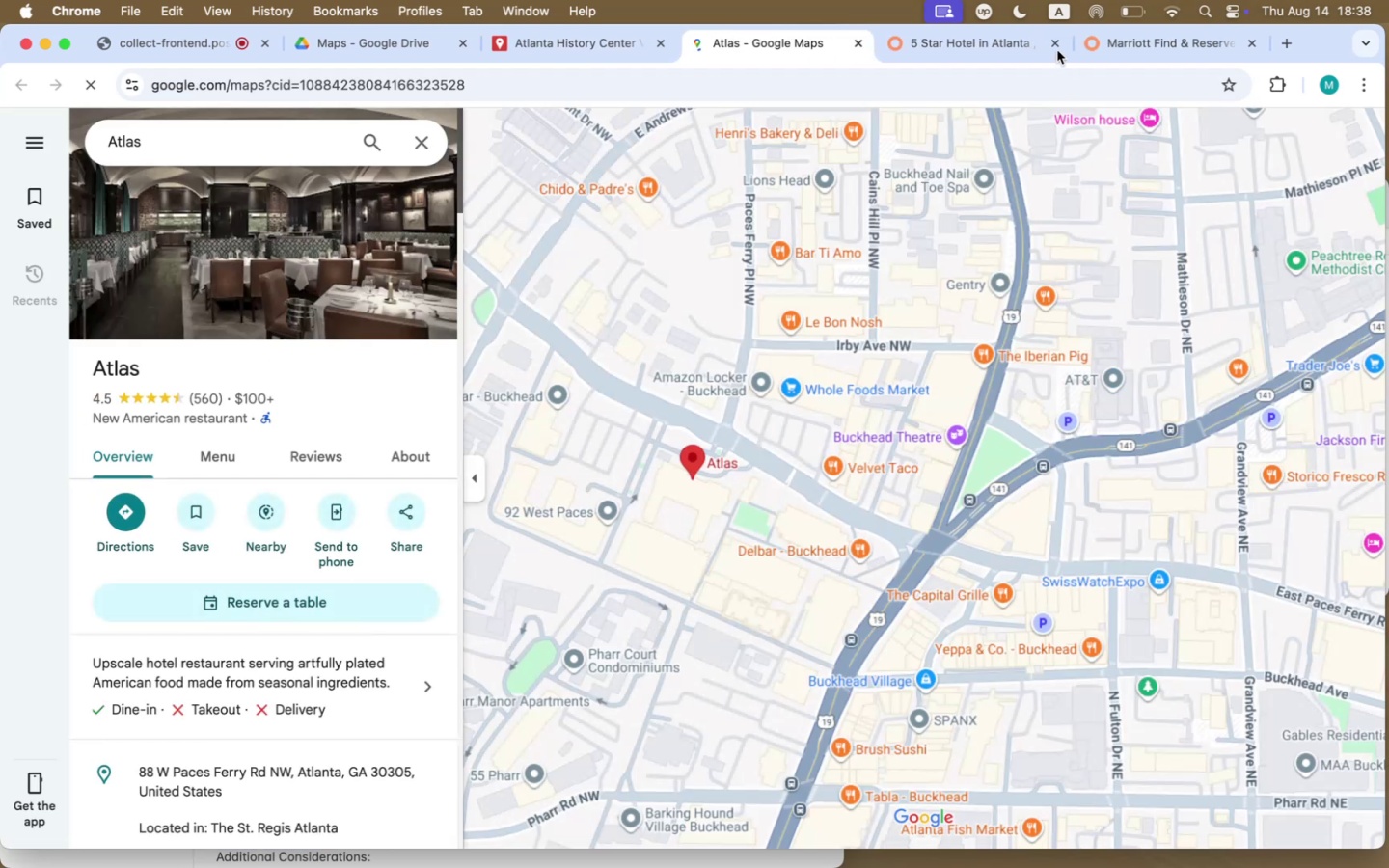 
double_click([1056, 46])
 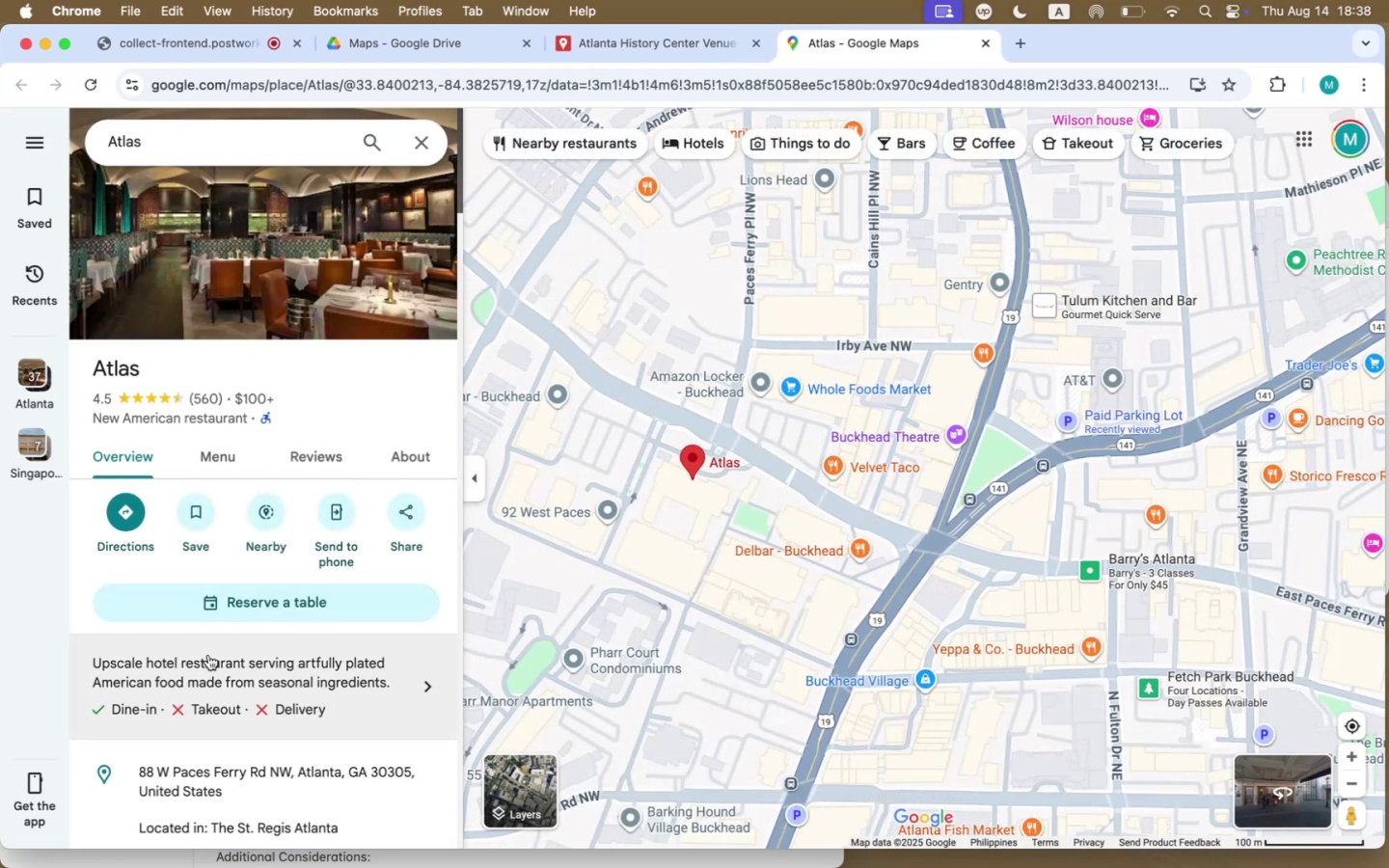 
left_click([650, 37])
 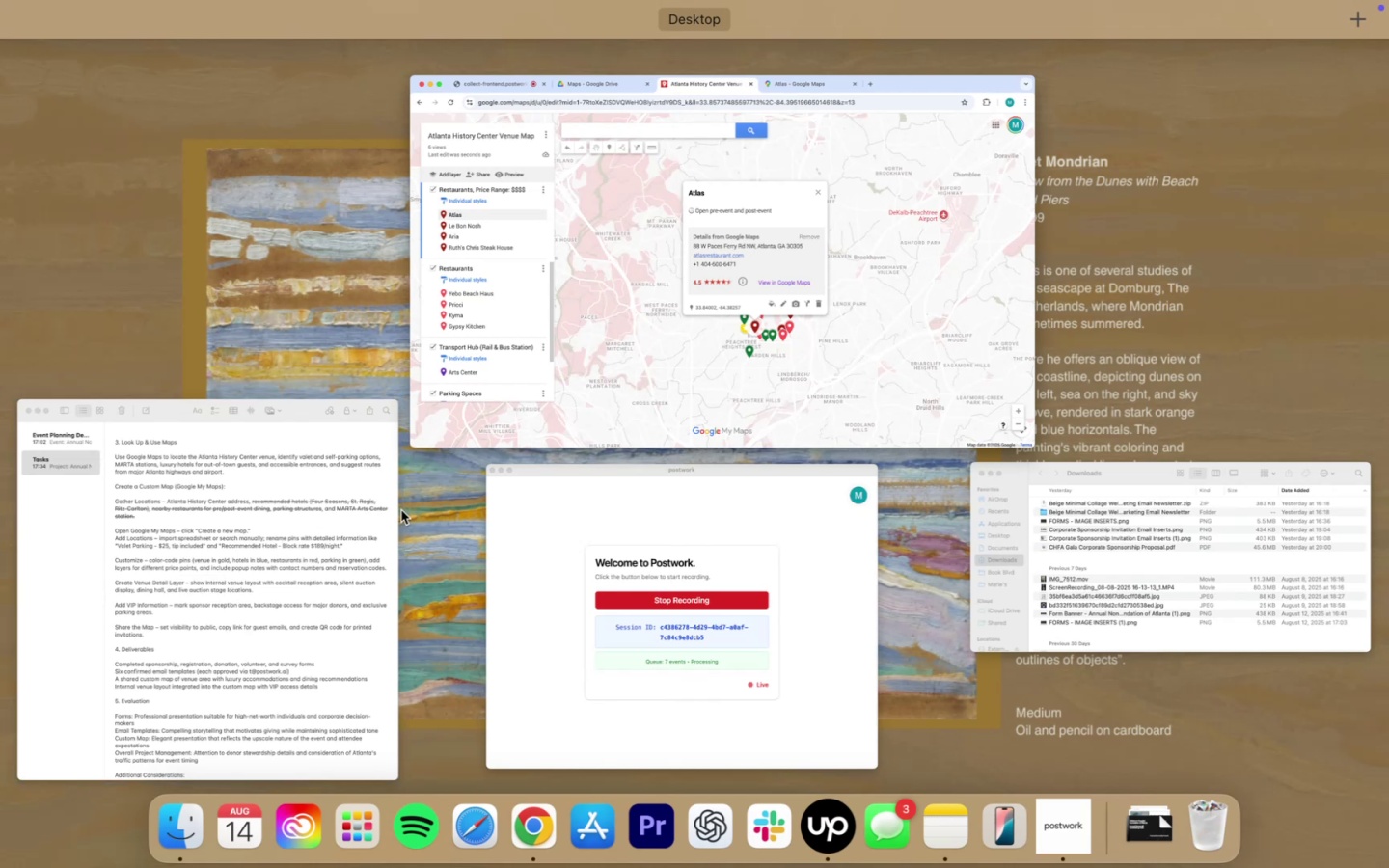 